 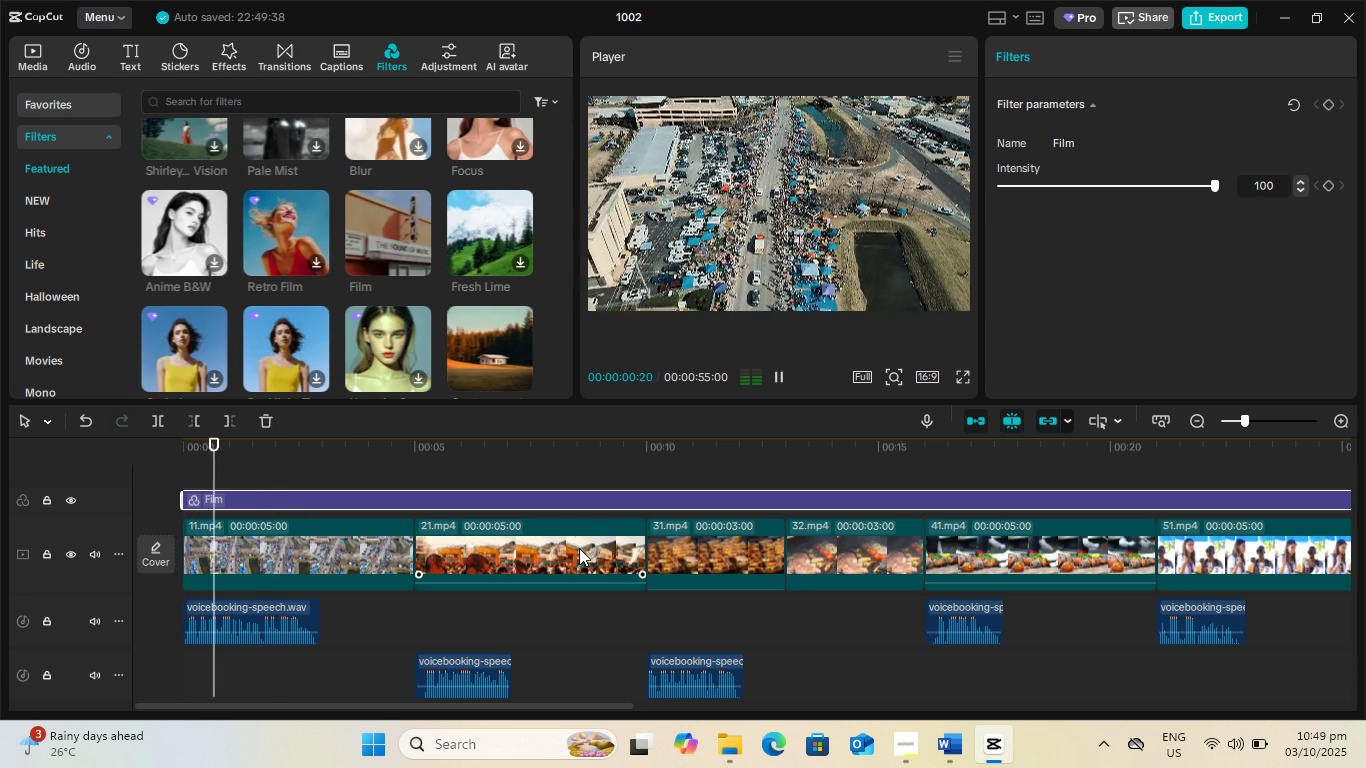 
key(Space)
 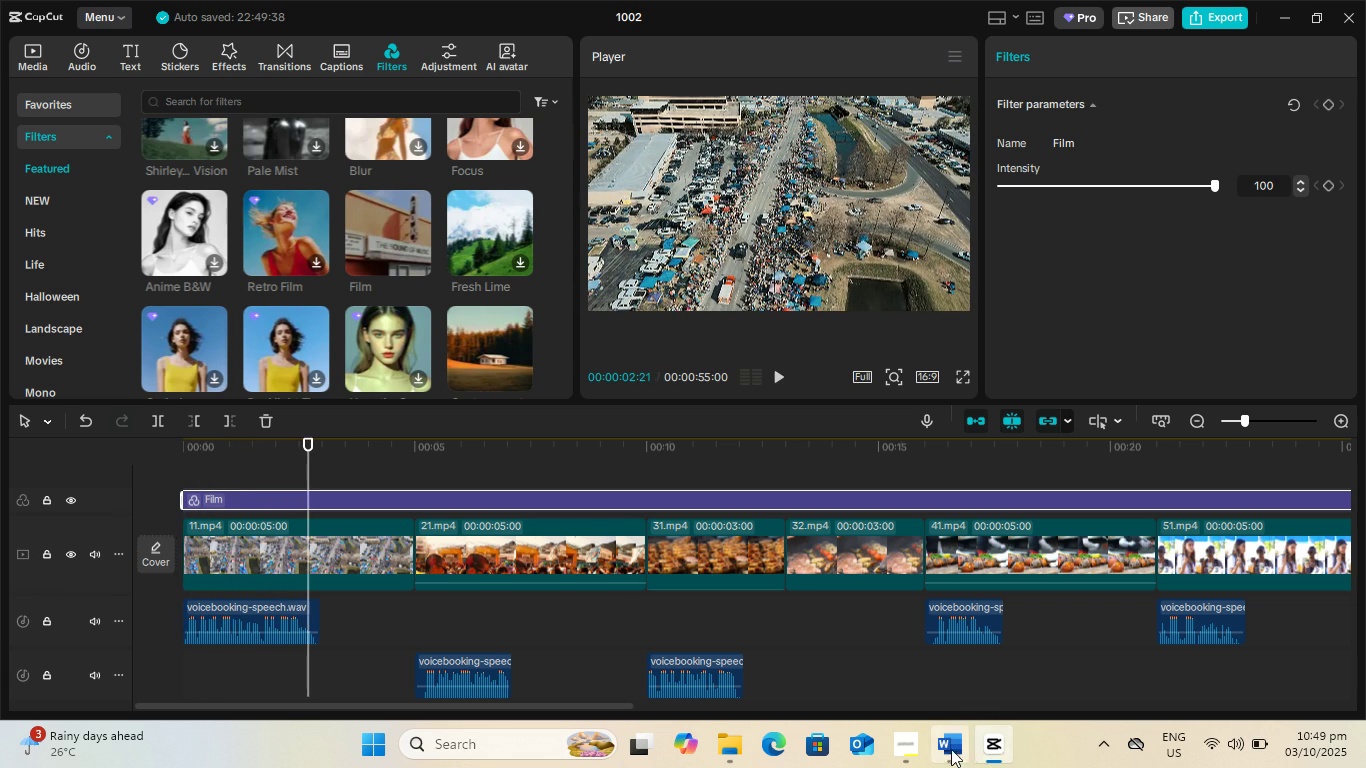 
left_click([940, 751])
 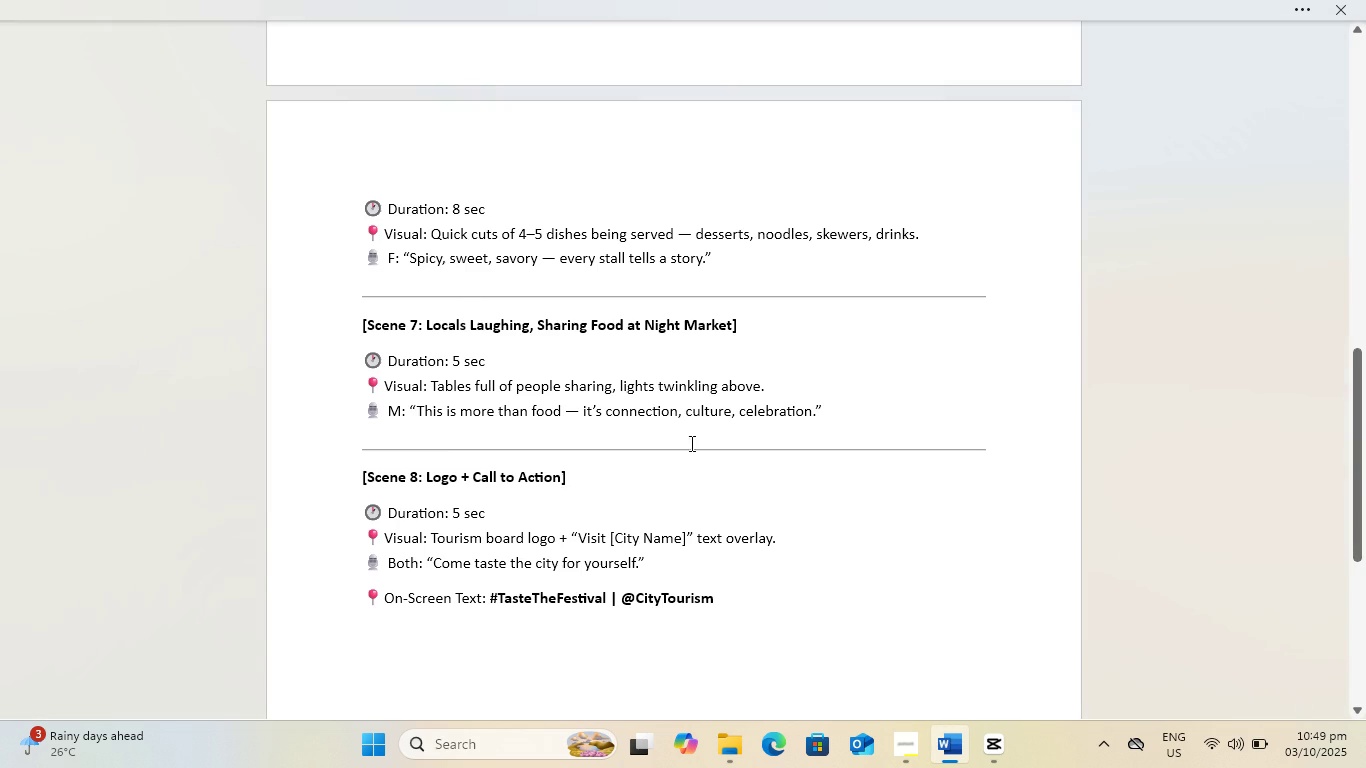 
scroll: coordinate [655, 407], scroll_direction: up, amount: 31.0
 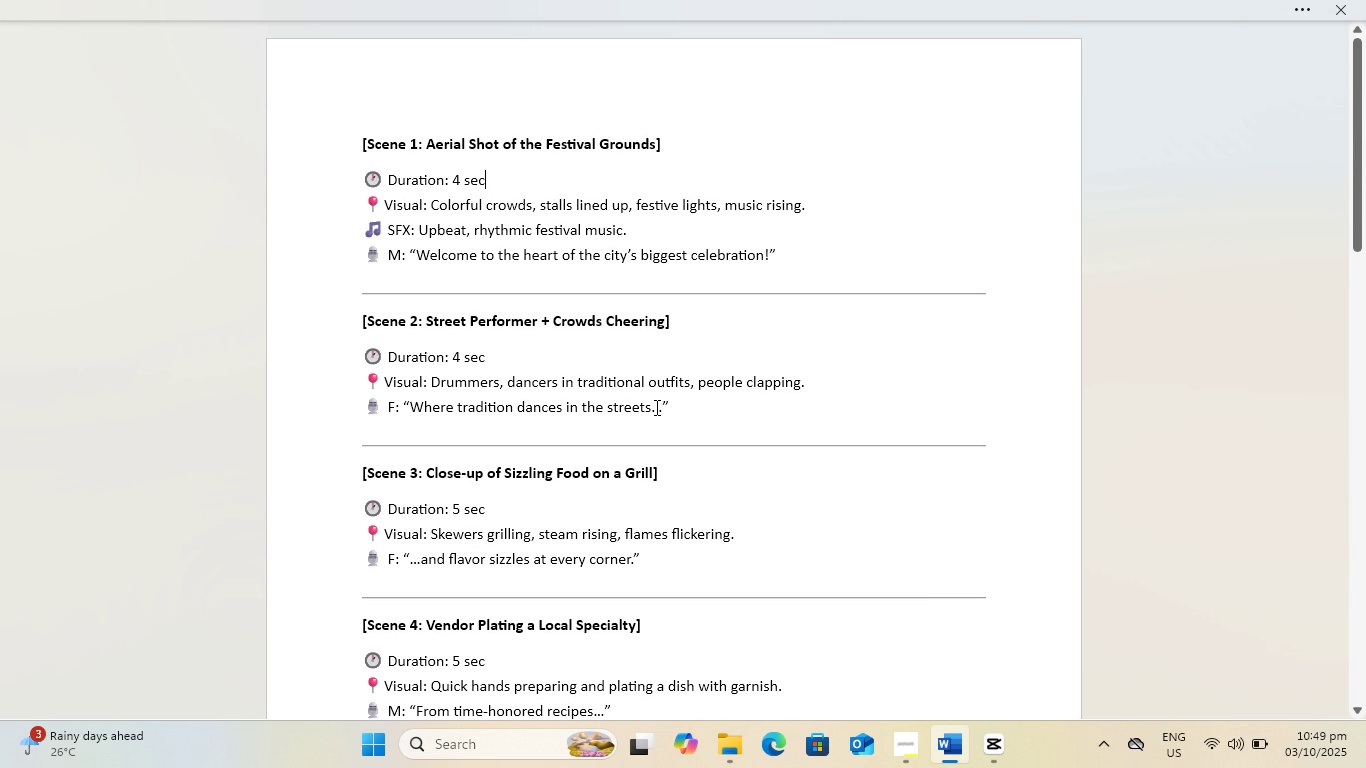 
wait(8.44)
 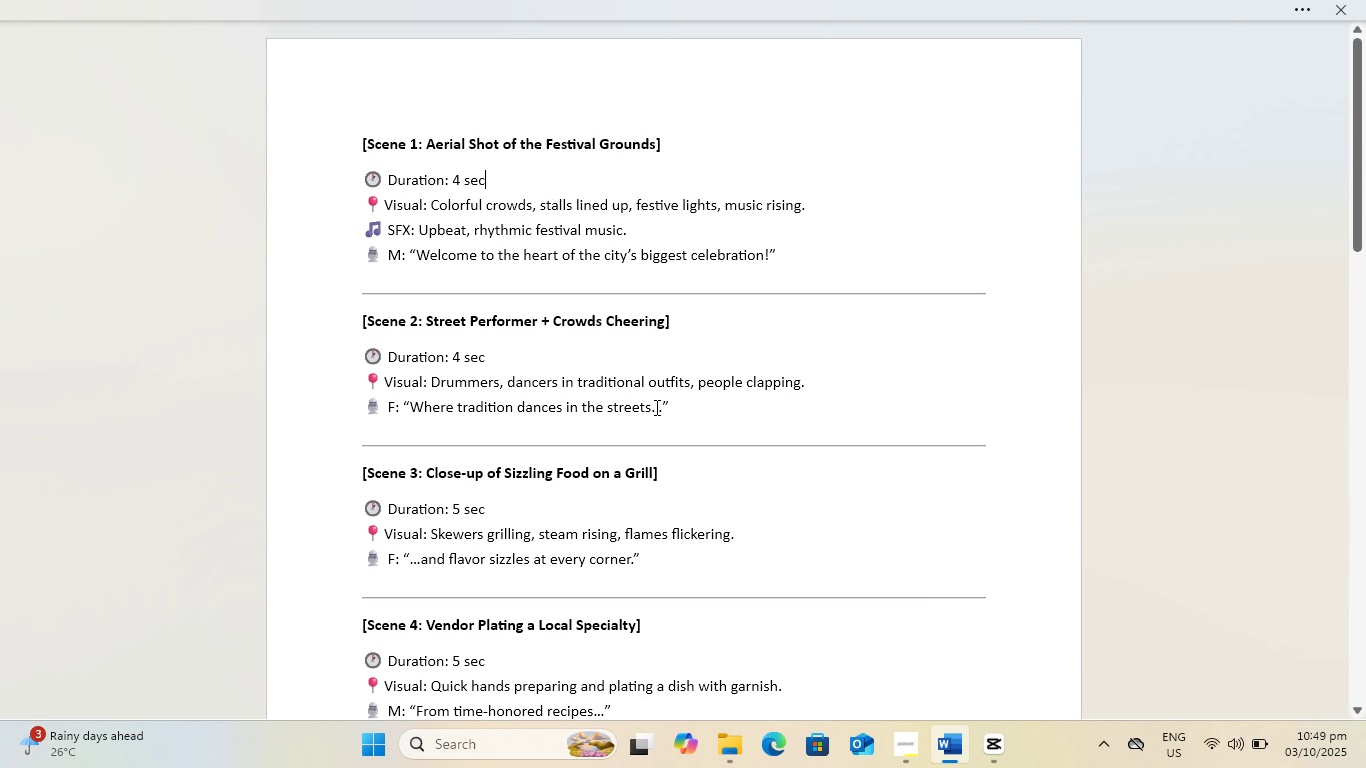 
key(Alt+AltLeft)
 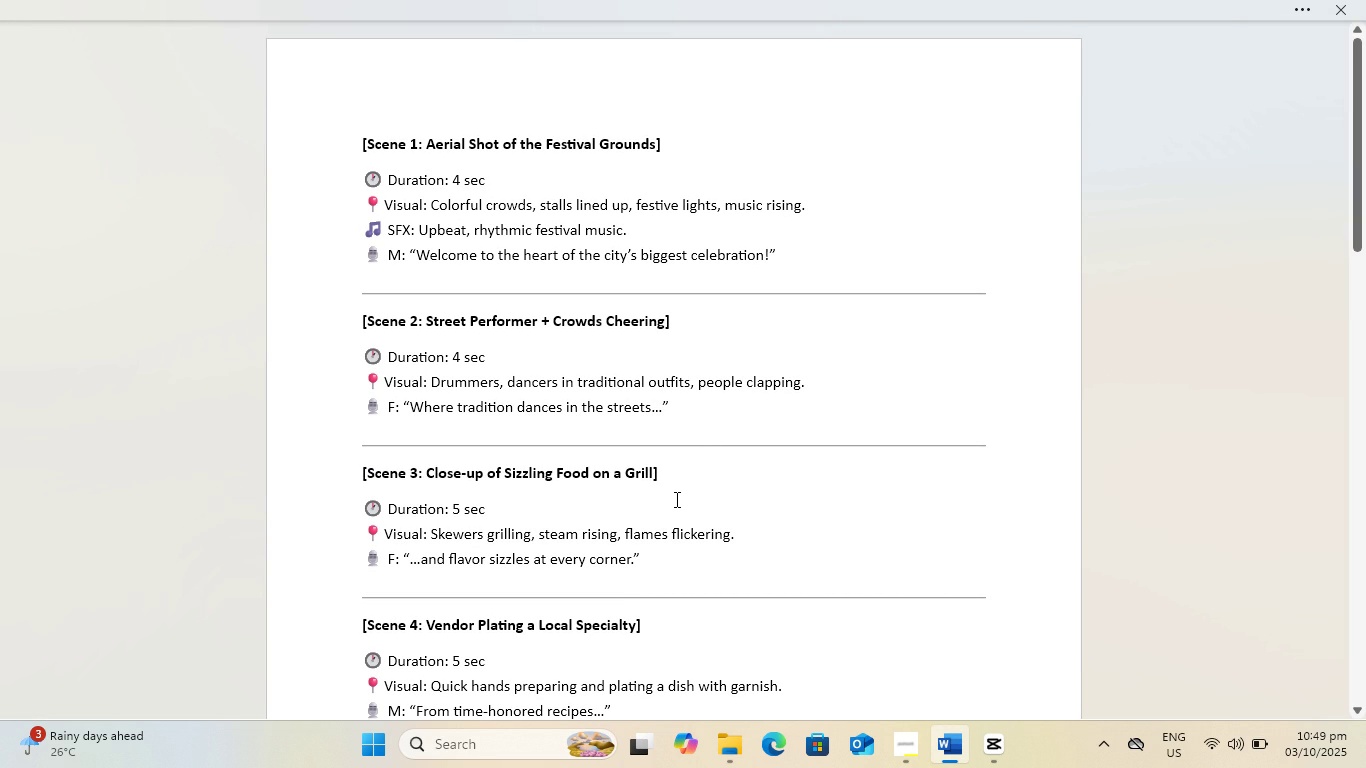 
key(Alt+Tab)
 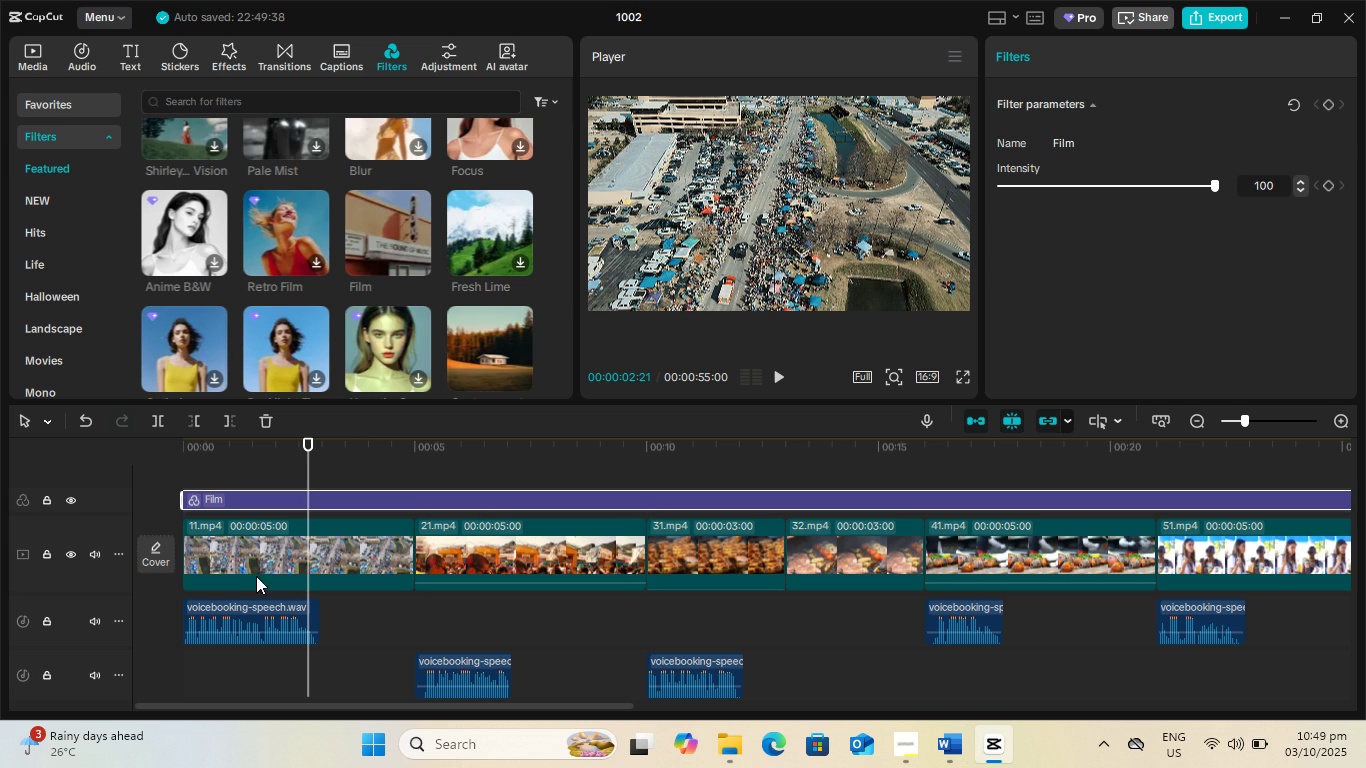 
left_click([250, 566])